 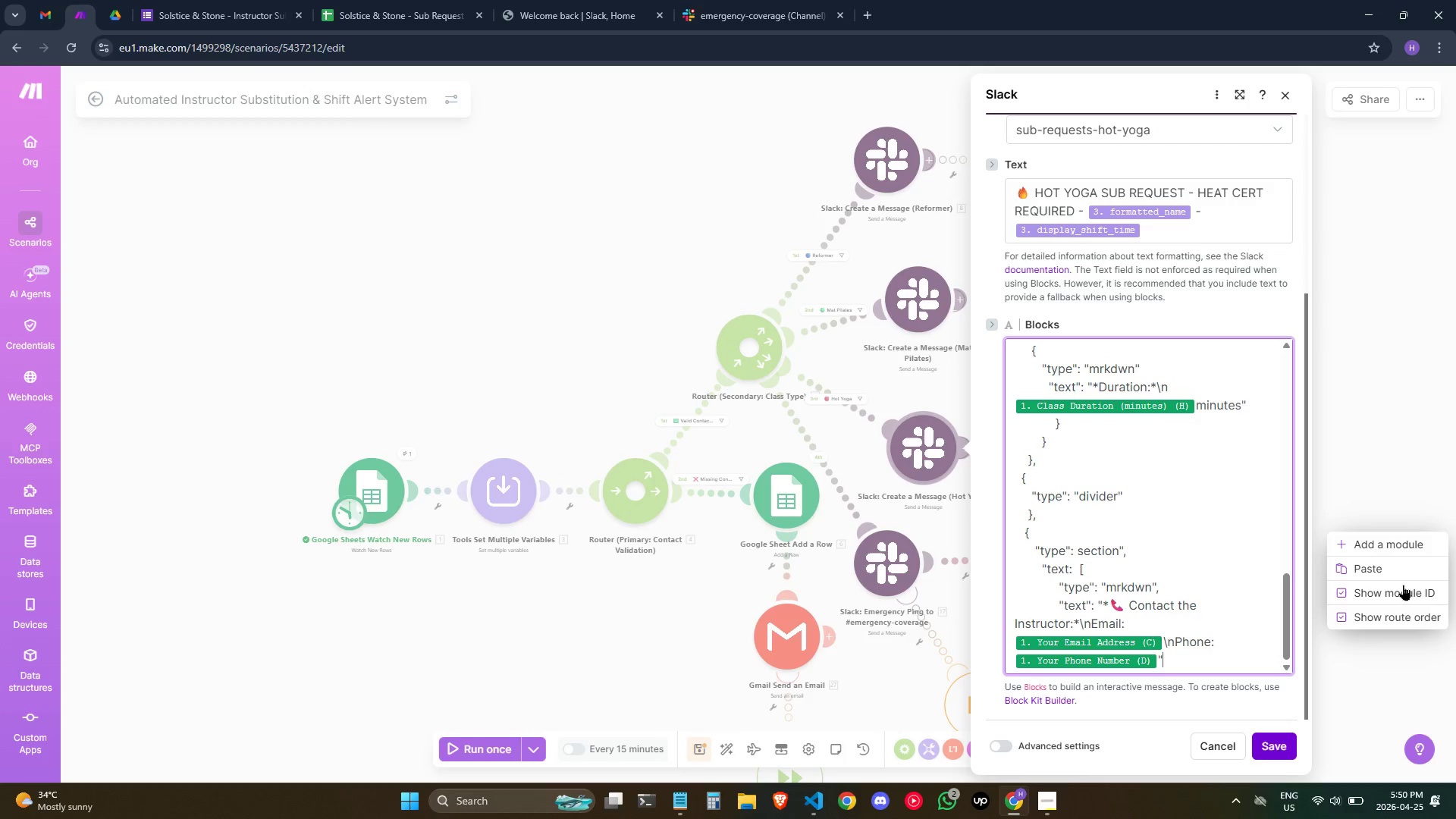 
key(Enter)
 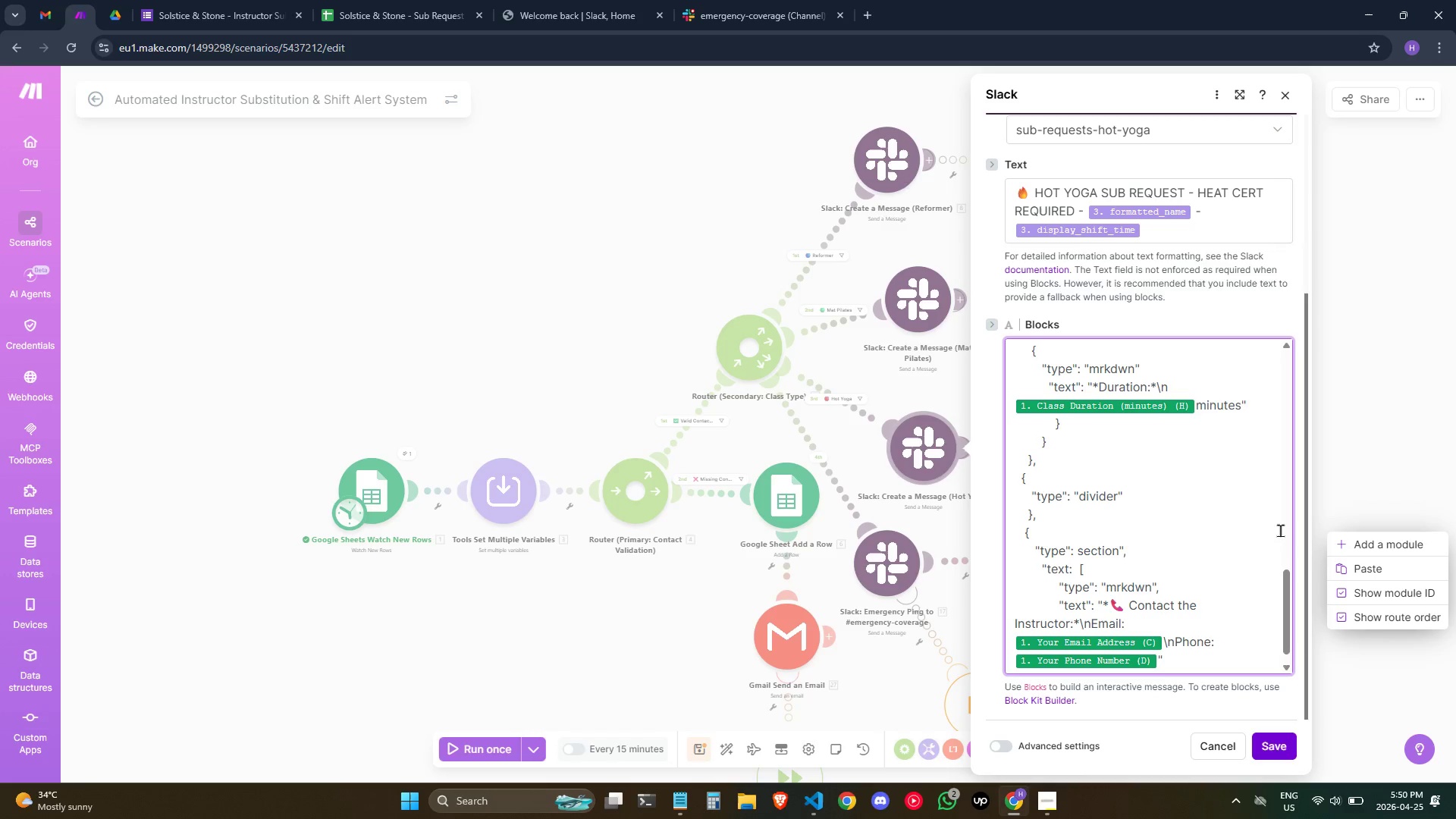 
hold_key(key=Space, duration=0.81)
 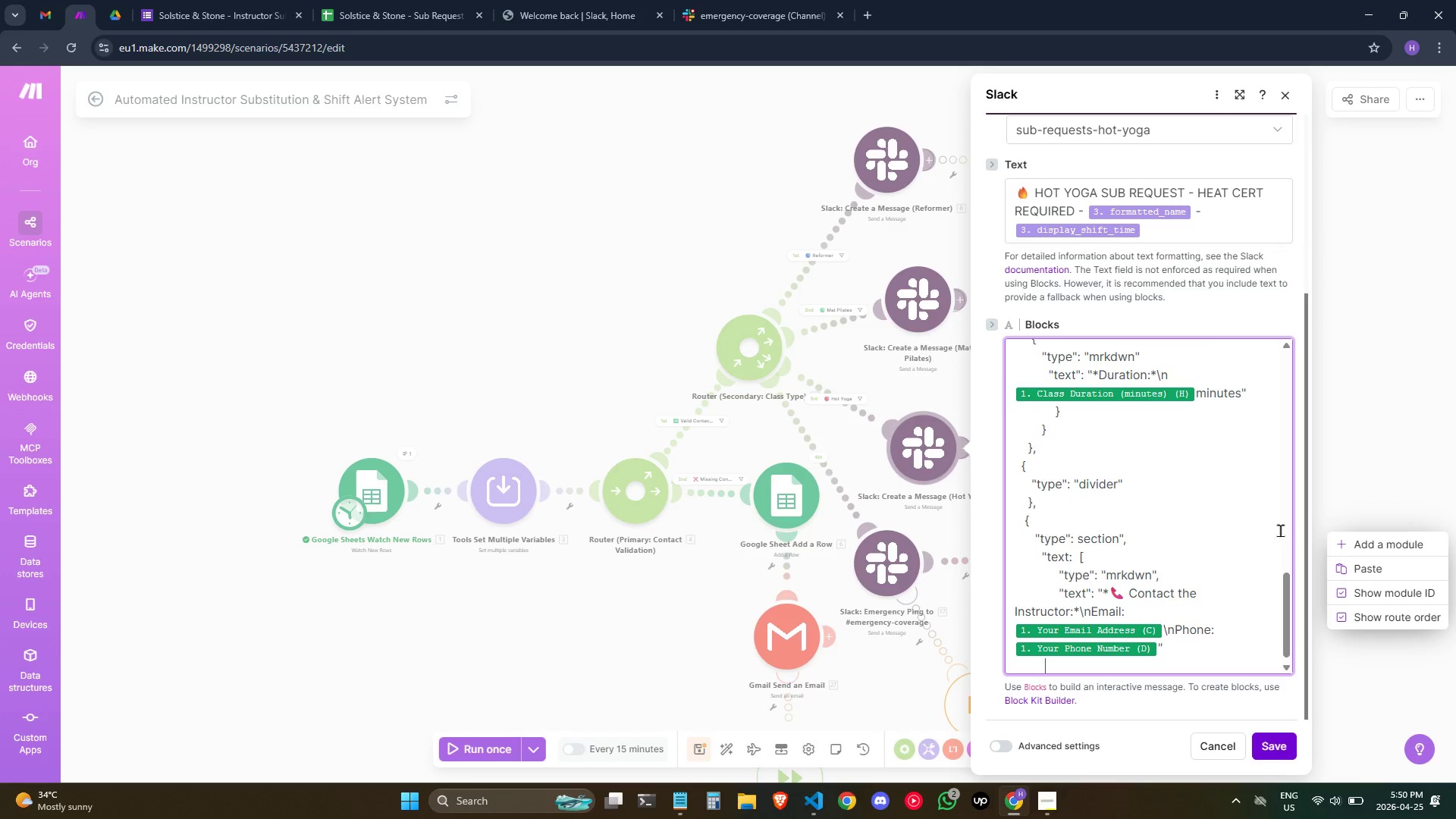 
key(Space)
 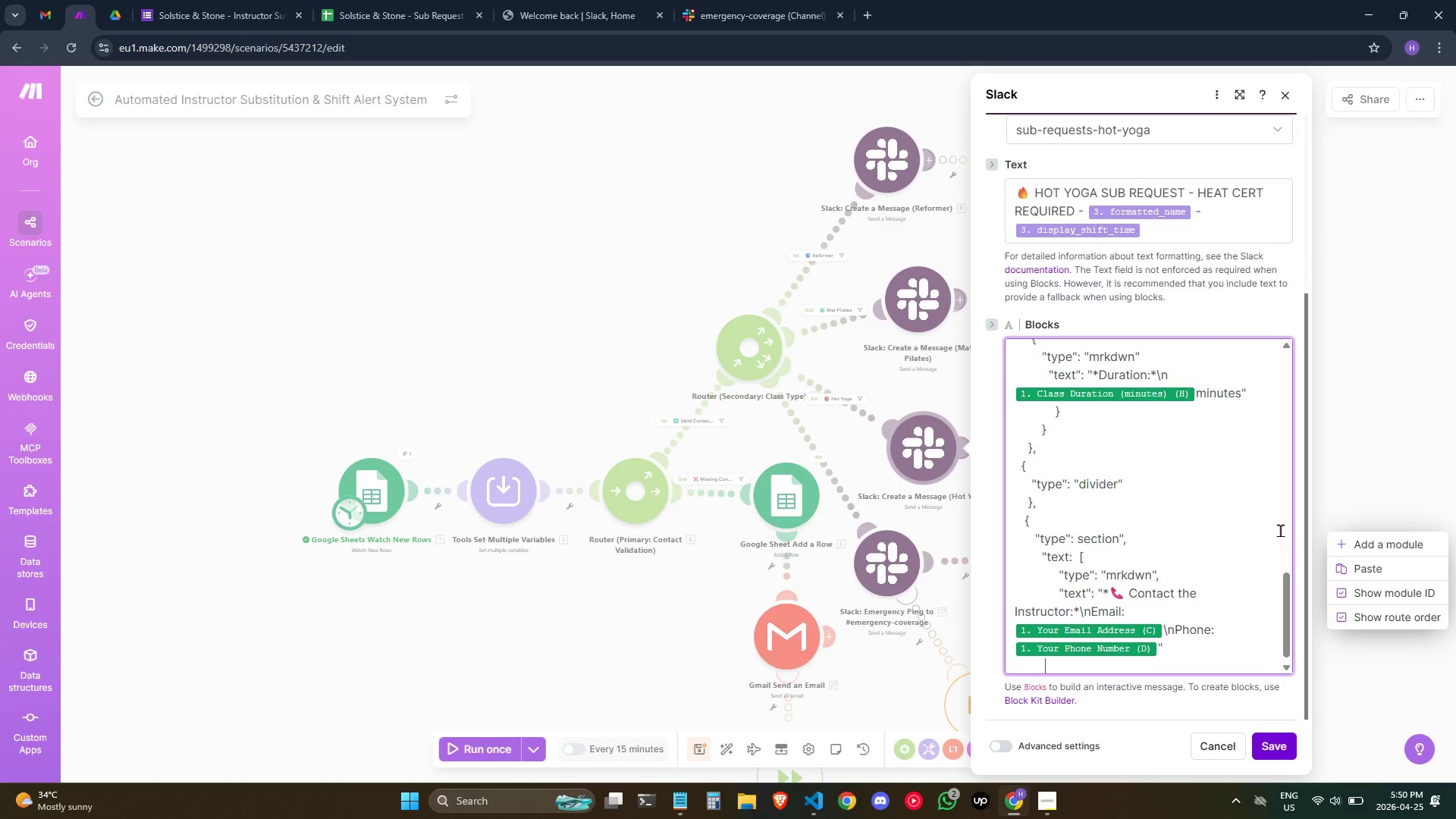 
key(Shift+ShiftRight)
 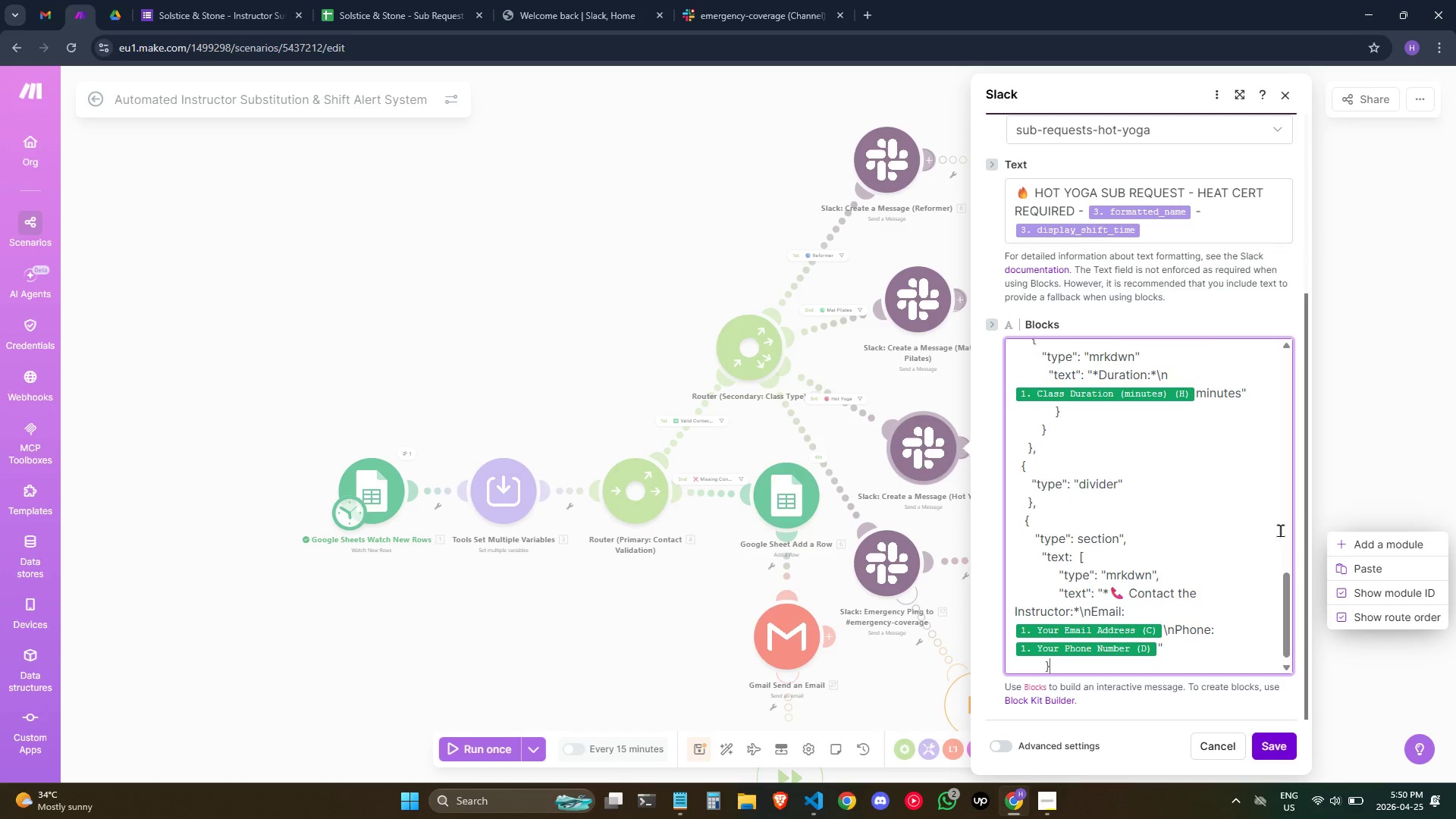 
key(Shift+BracketRight)
 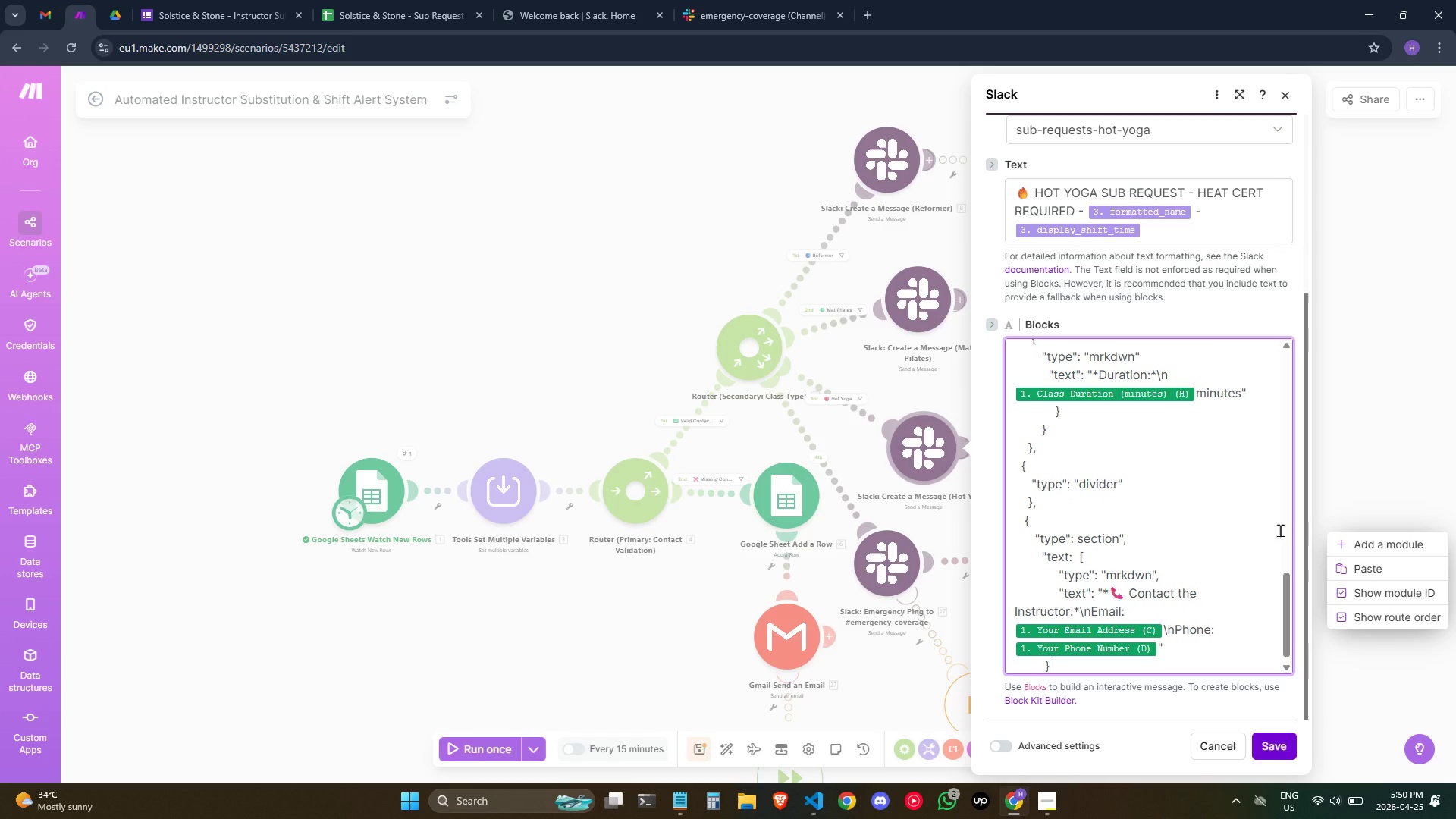 
key(Enter)
 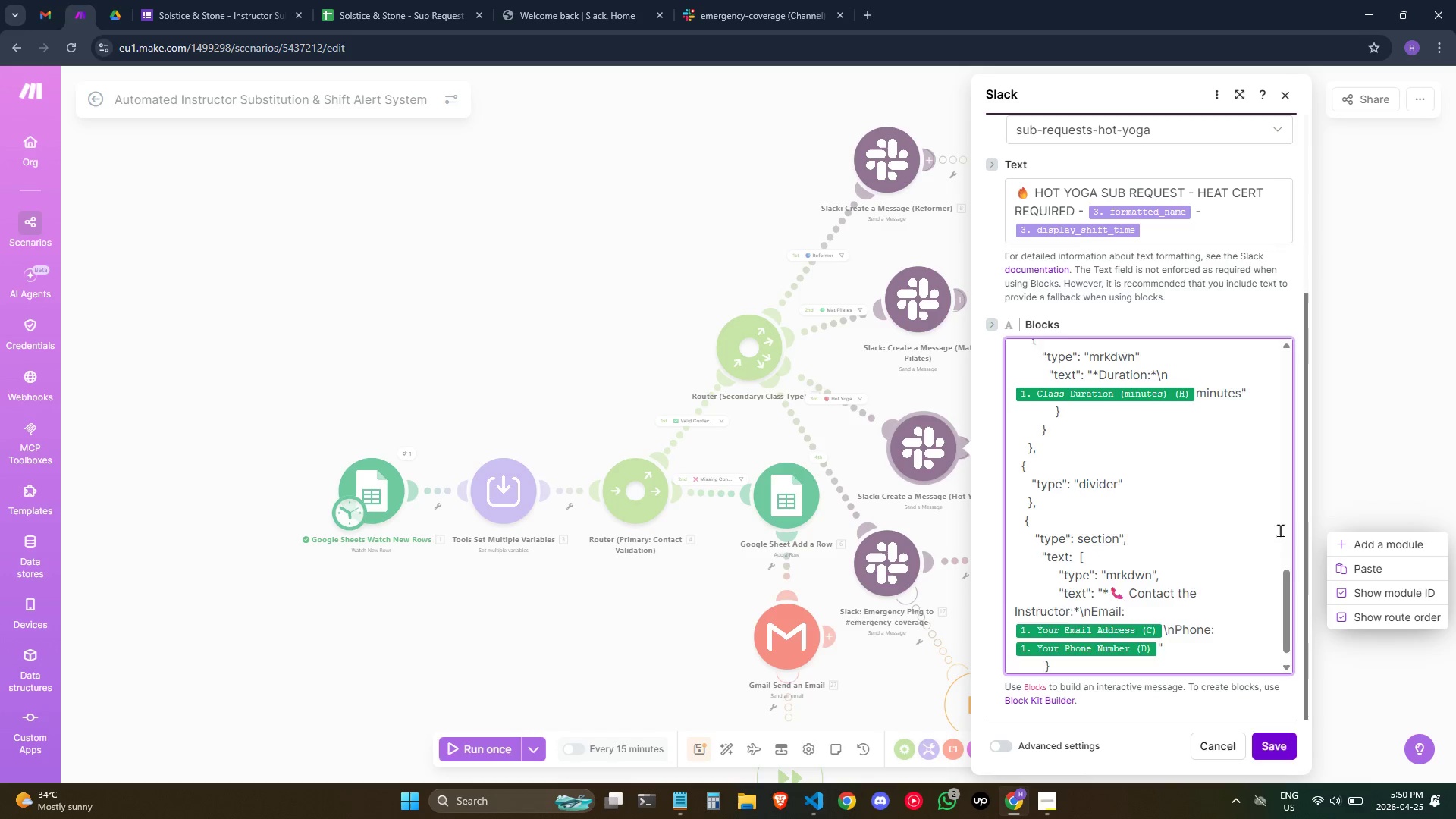 
key(Space)
 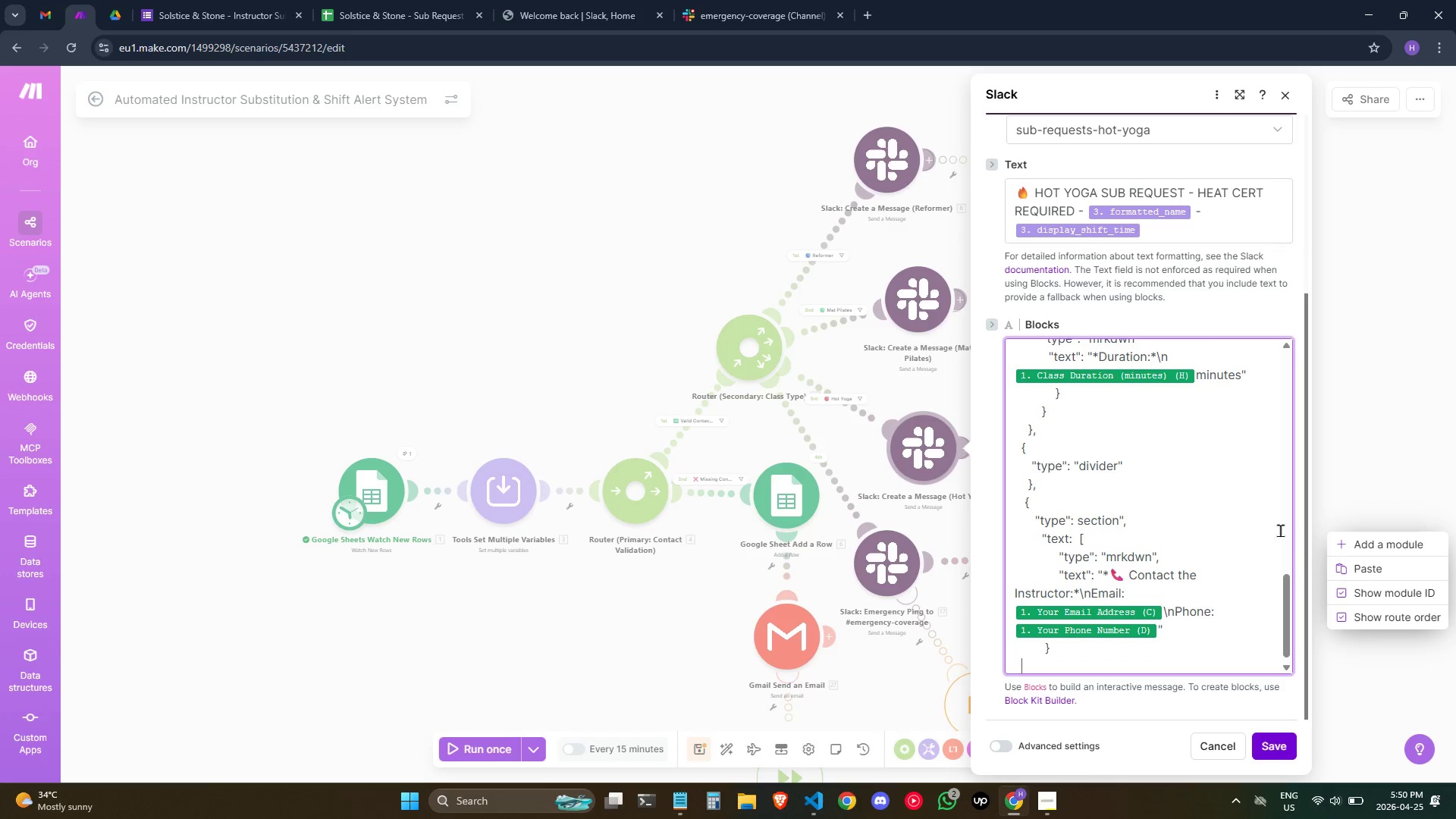 
key(Space)
 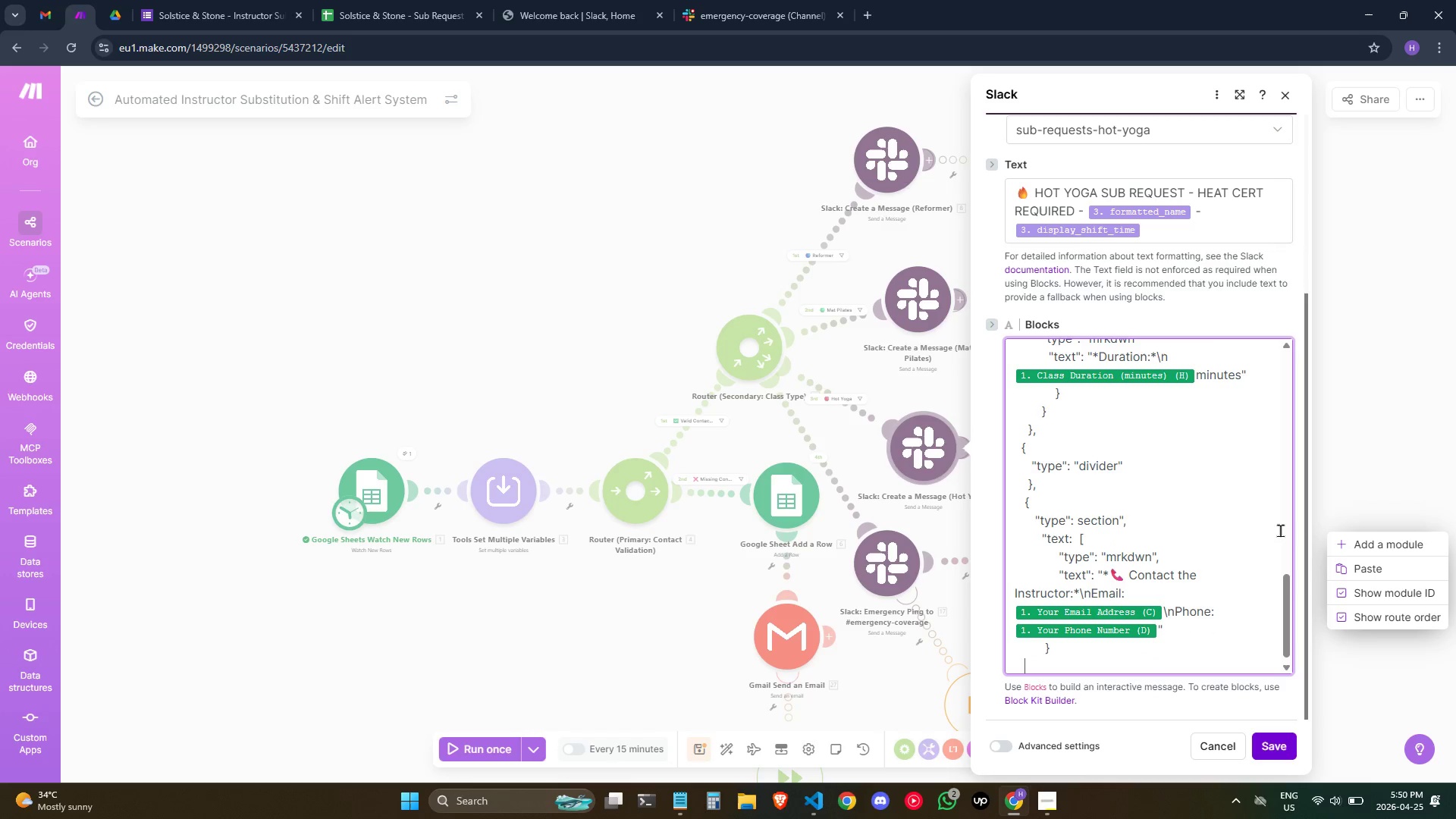 
key(Space)
 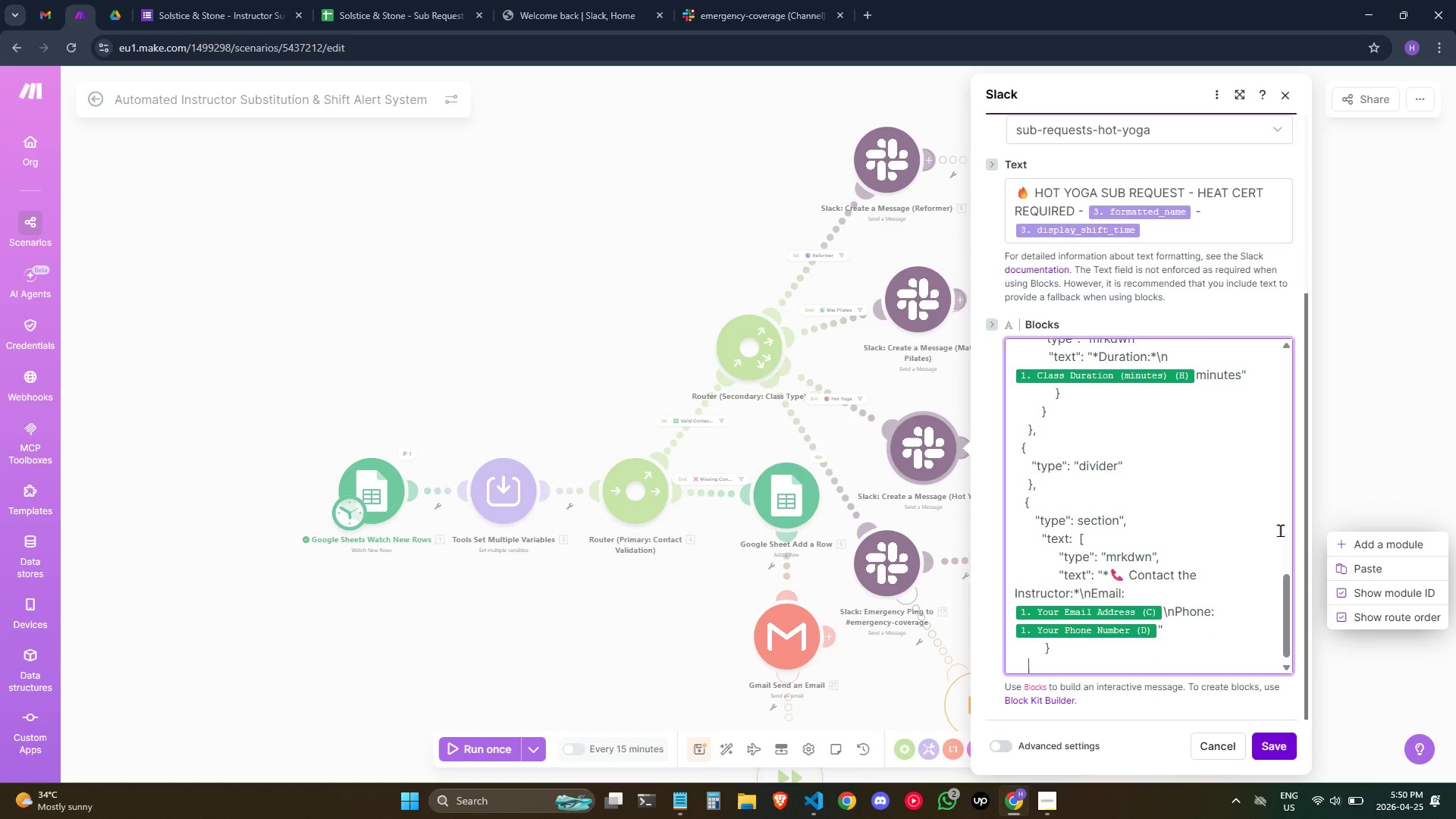 
key(Space)
 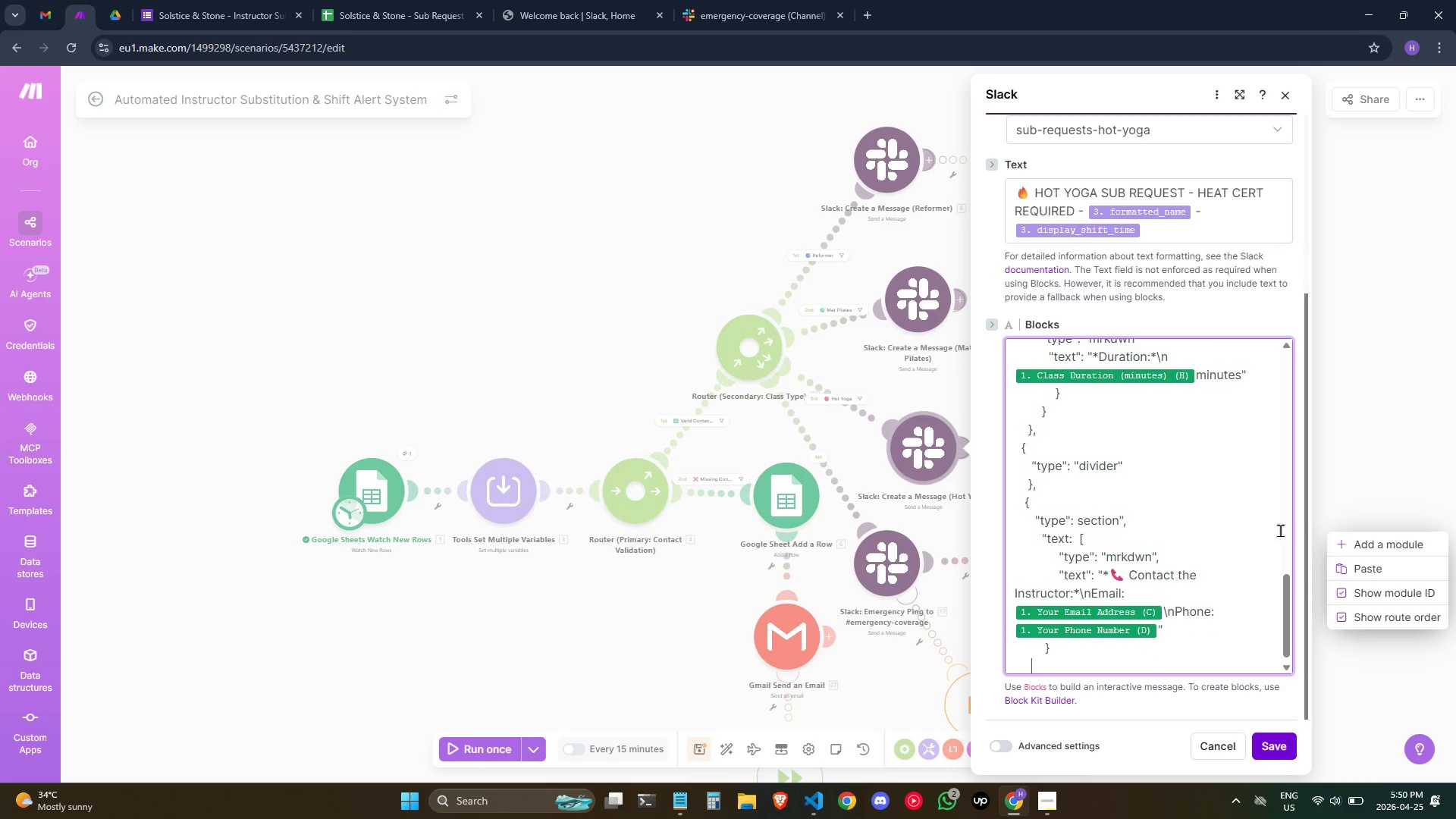 
key(Space)
 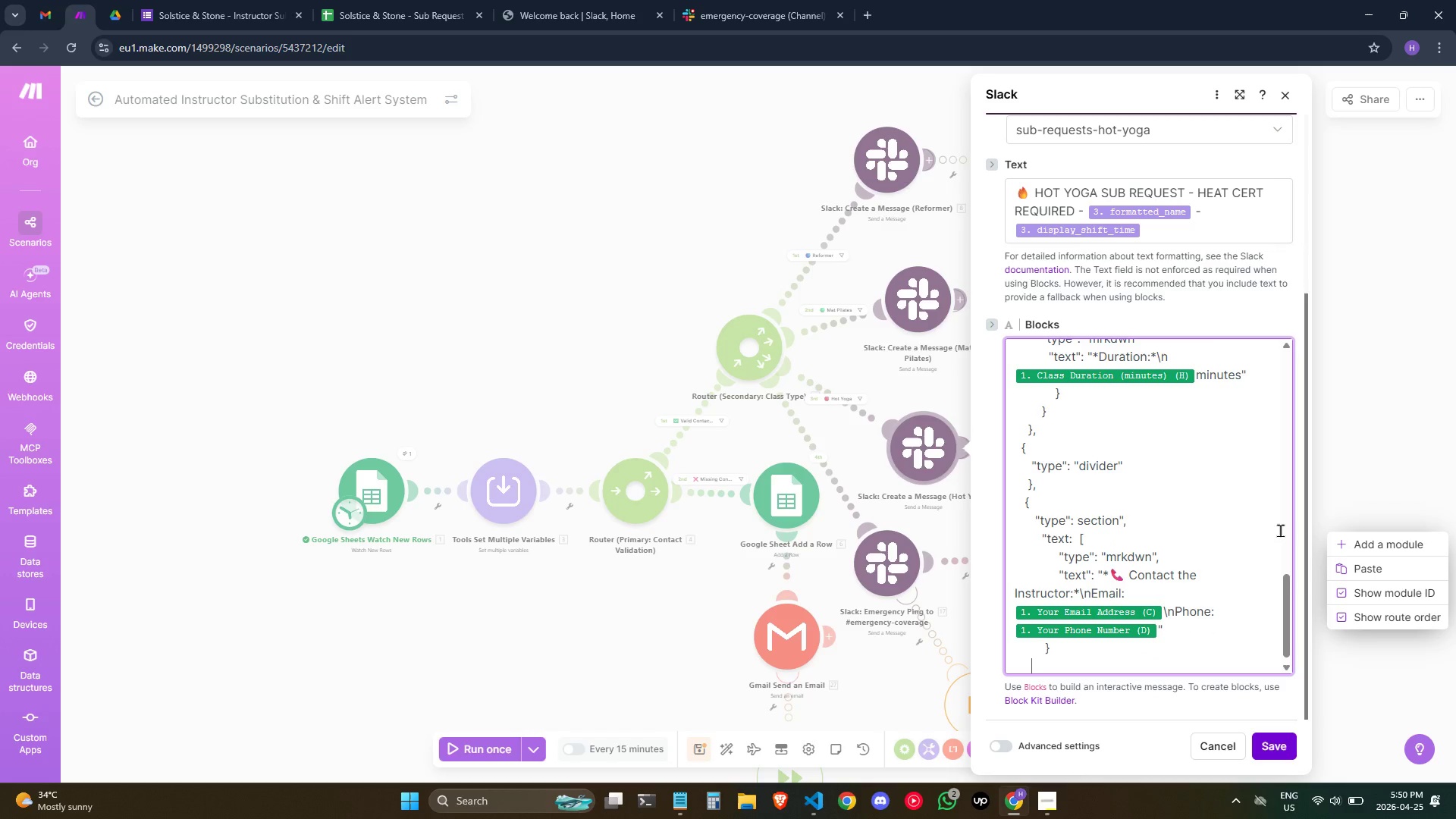 
key(Shift+ShiftRight)
 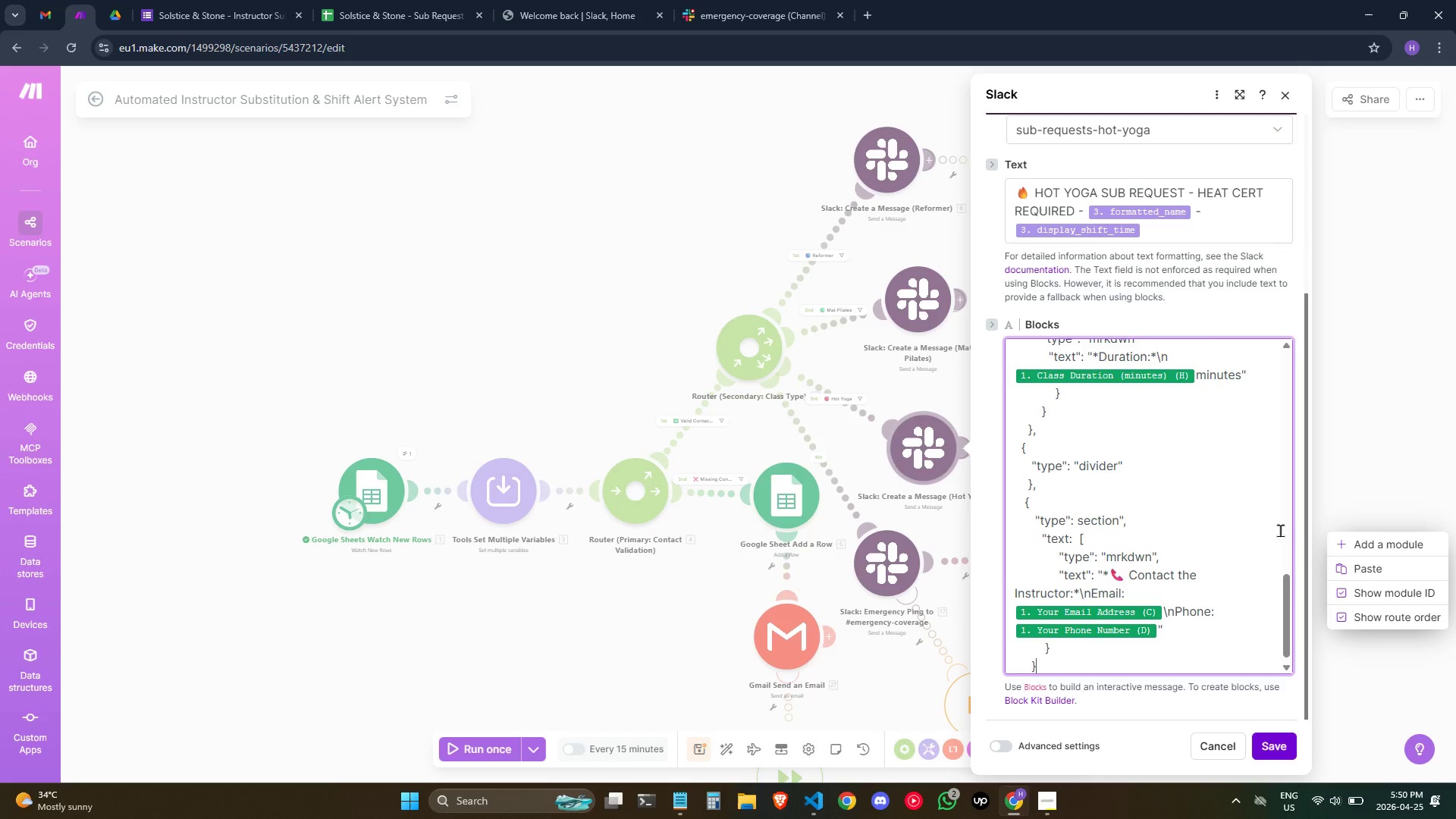 
key(Shift+BracketRight)
 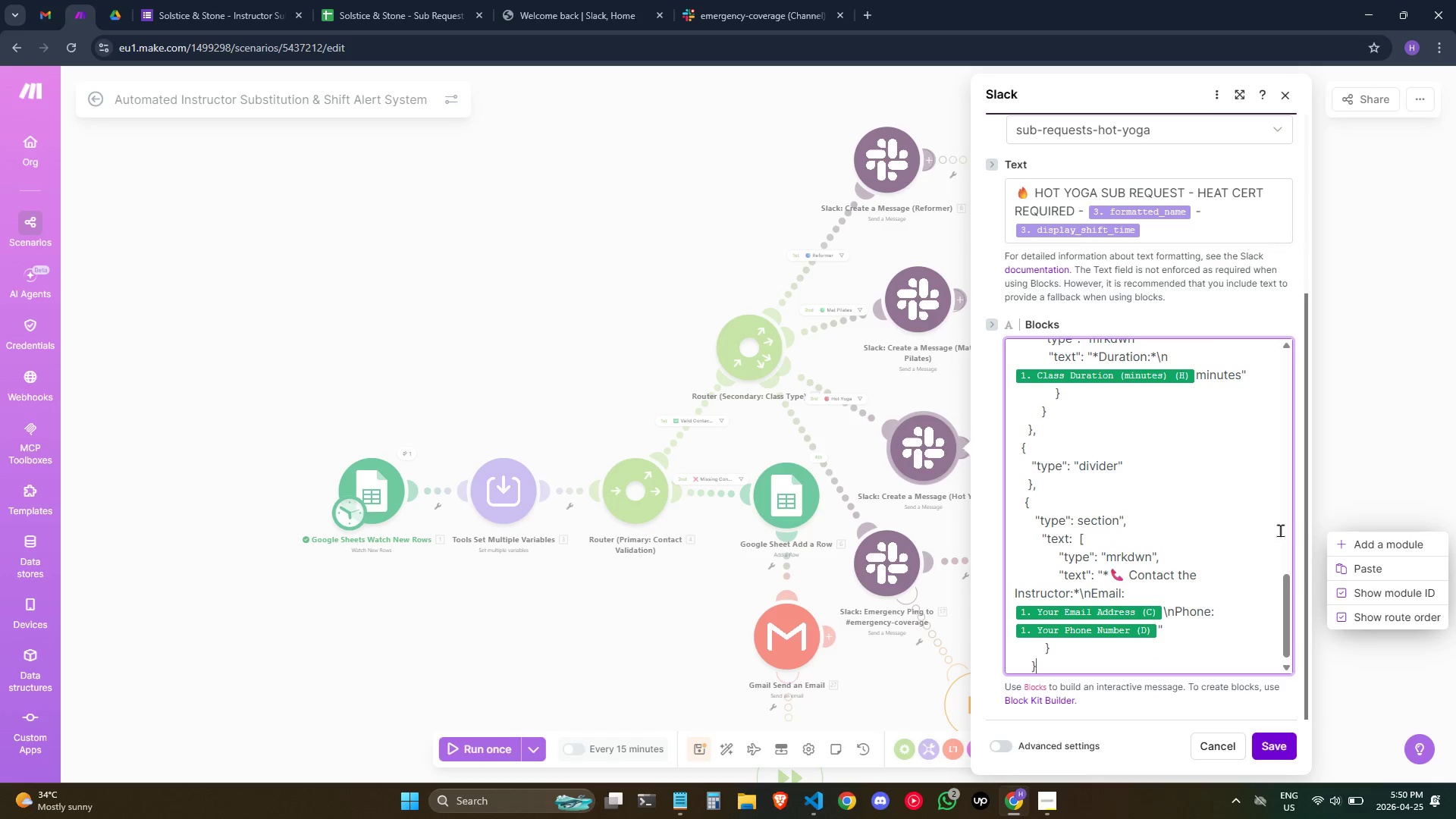 
key(Space)
 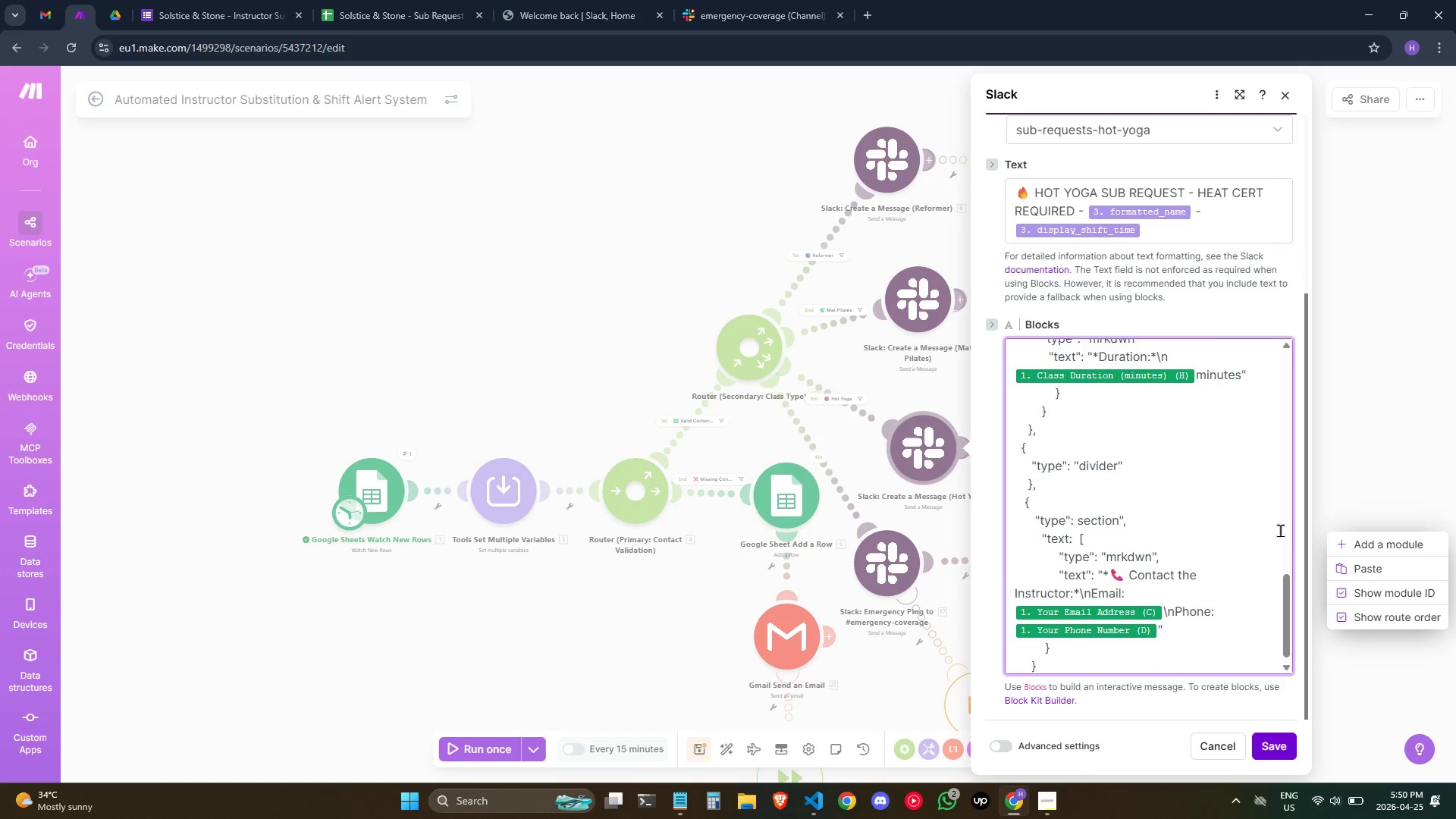 
key(Backspace)
 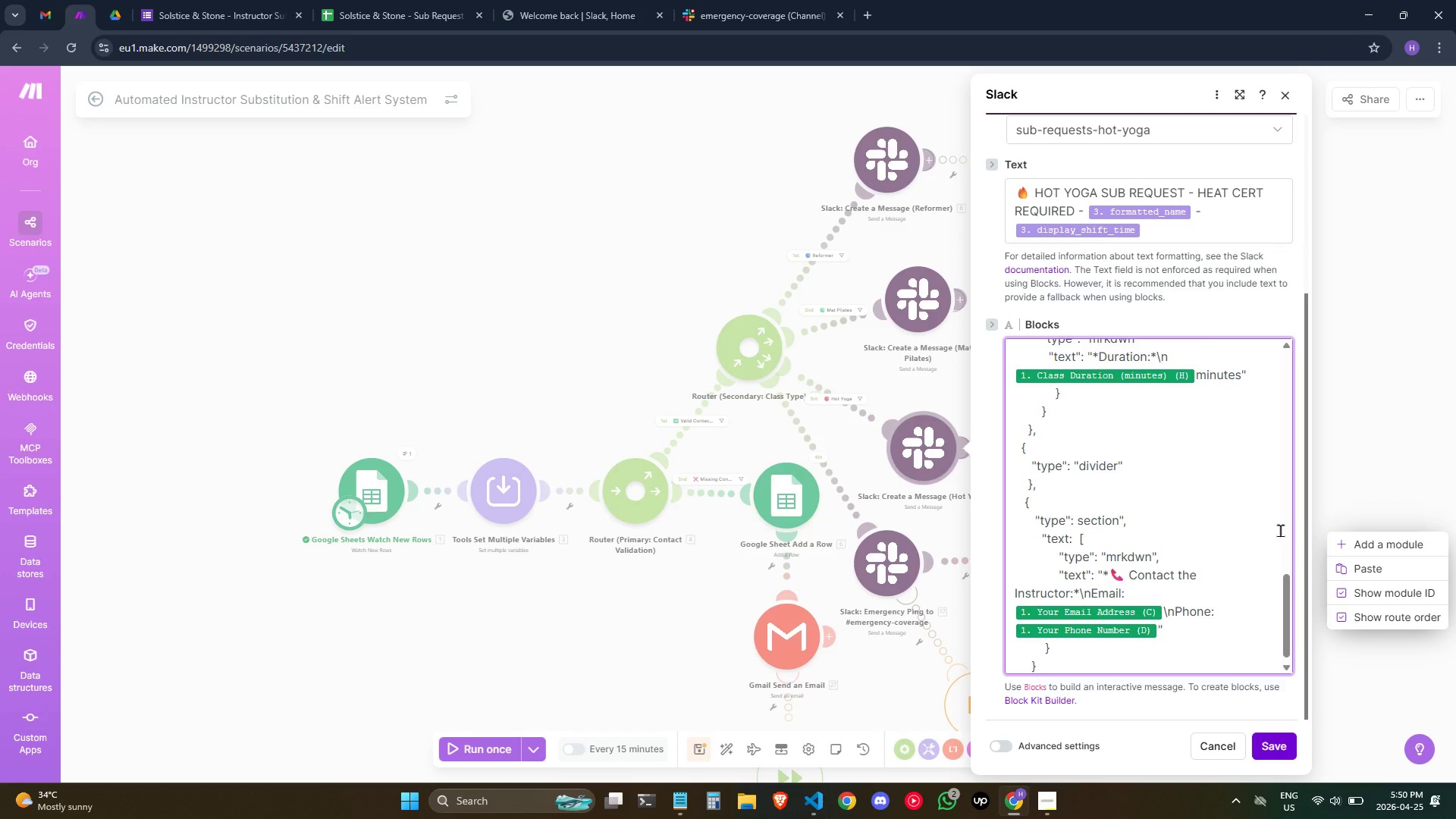 
key(Comma)
 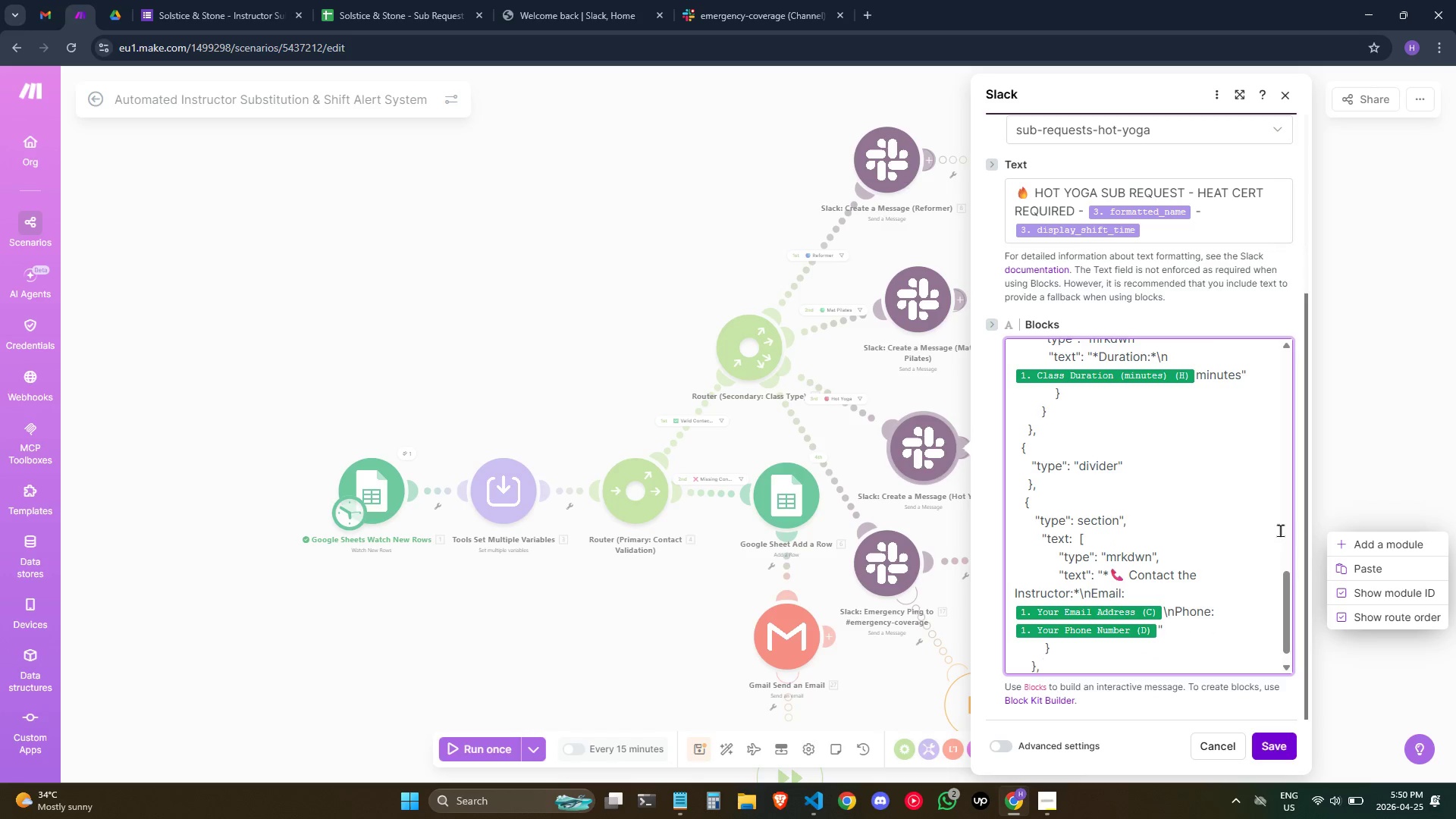 
key(Enter)
 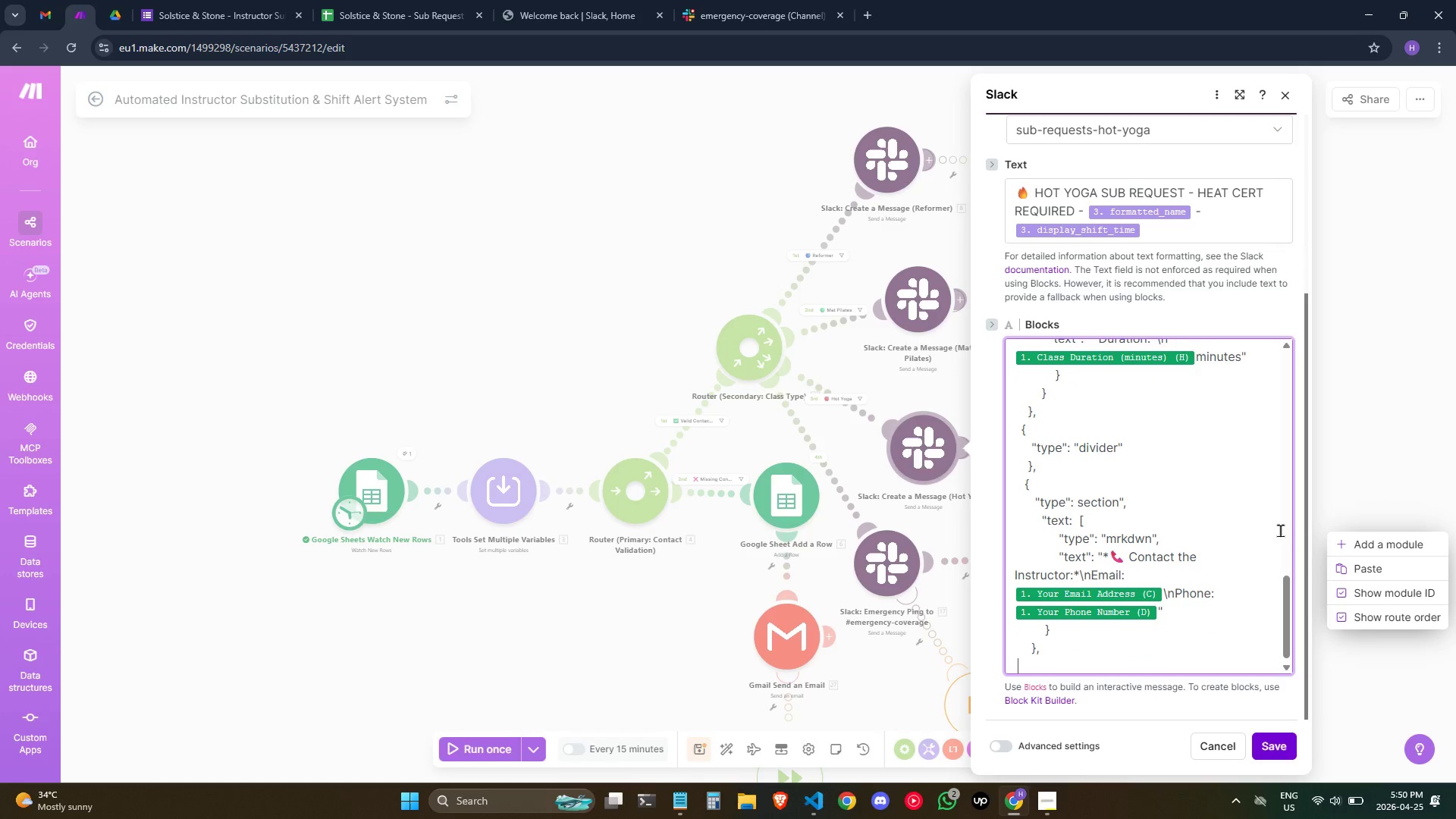 
key(Space)
 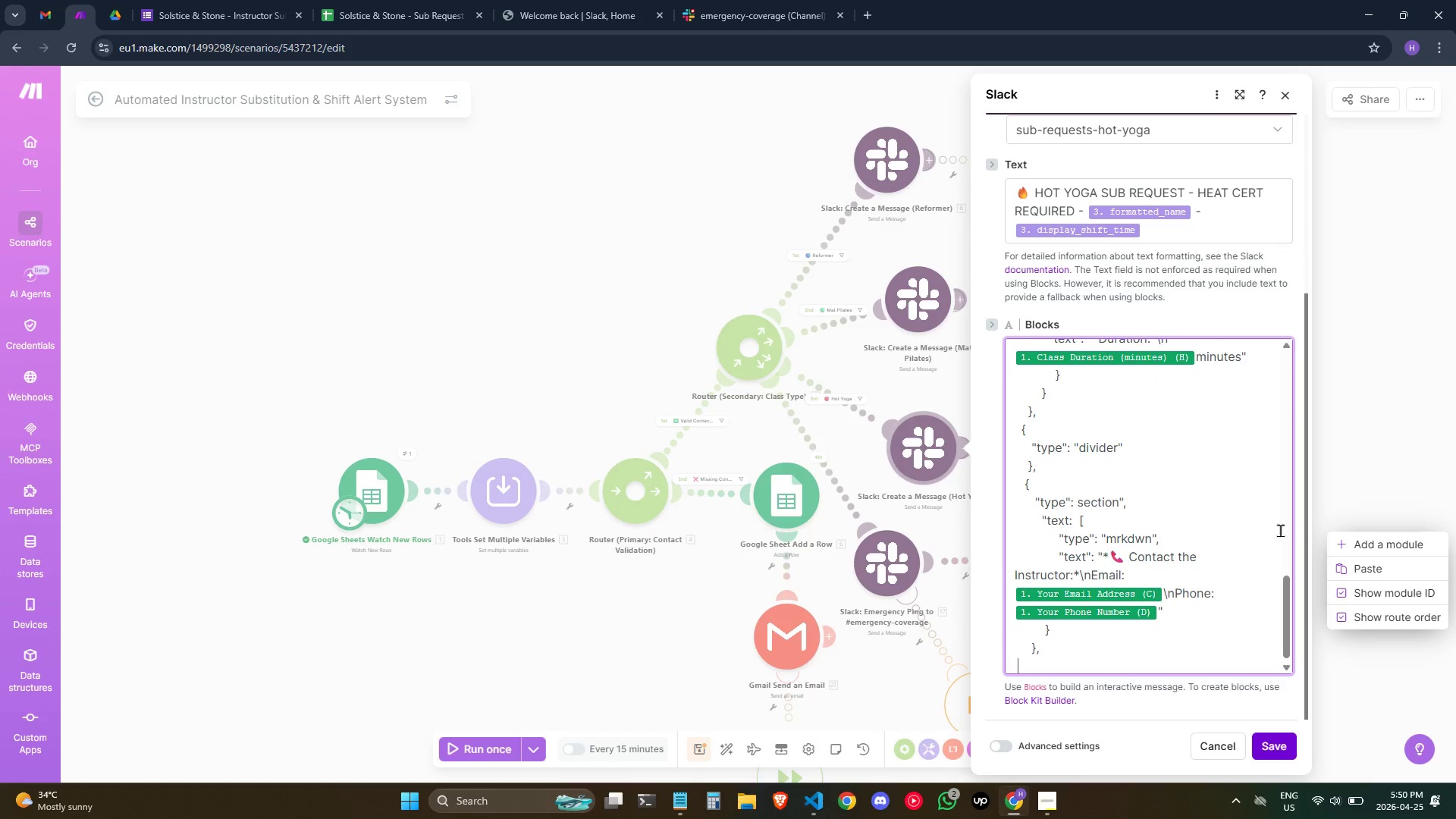 
key(Space)
 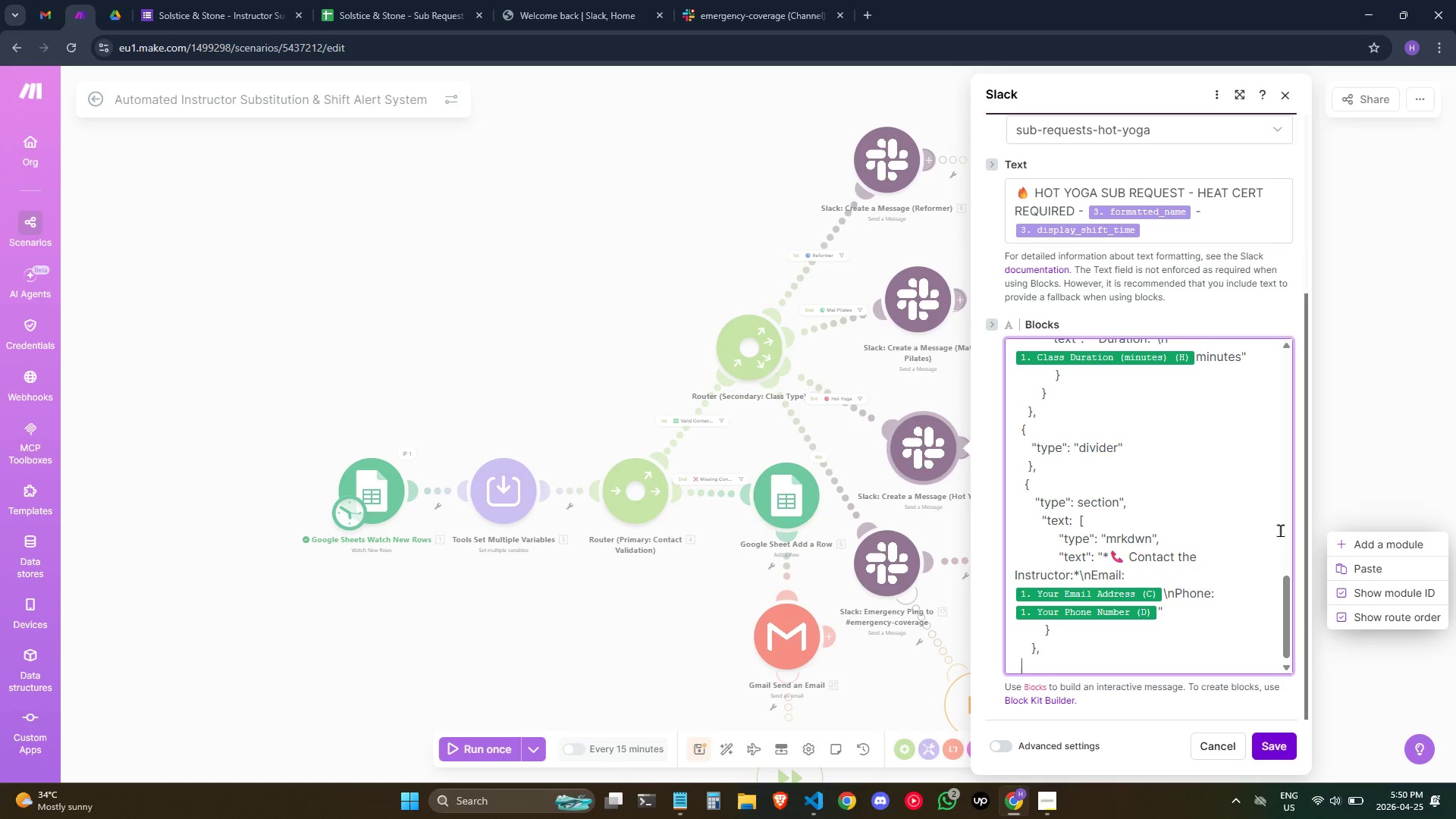 
key(Shift+BracketLeft)
 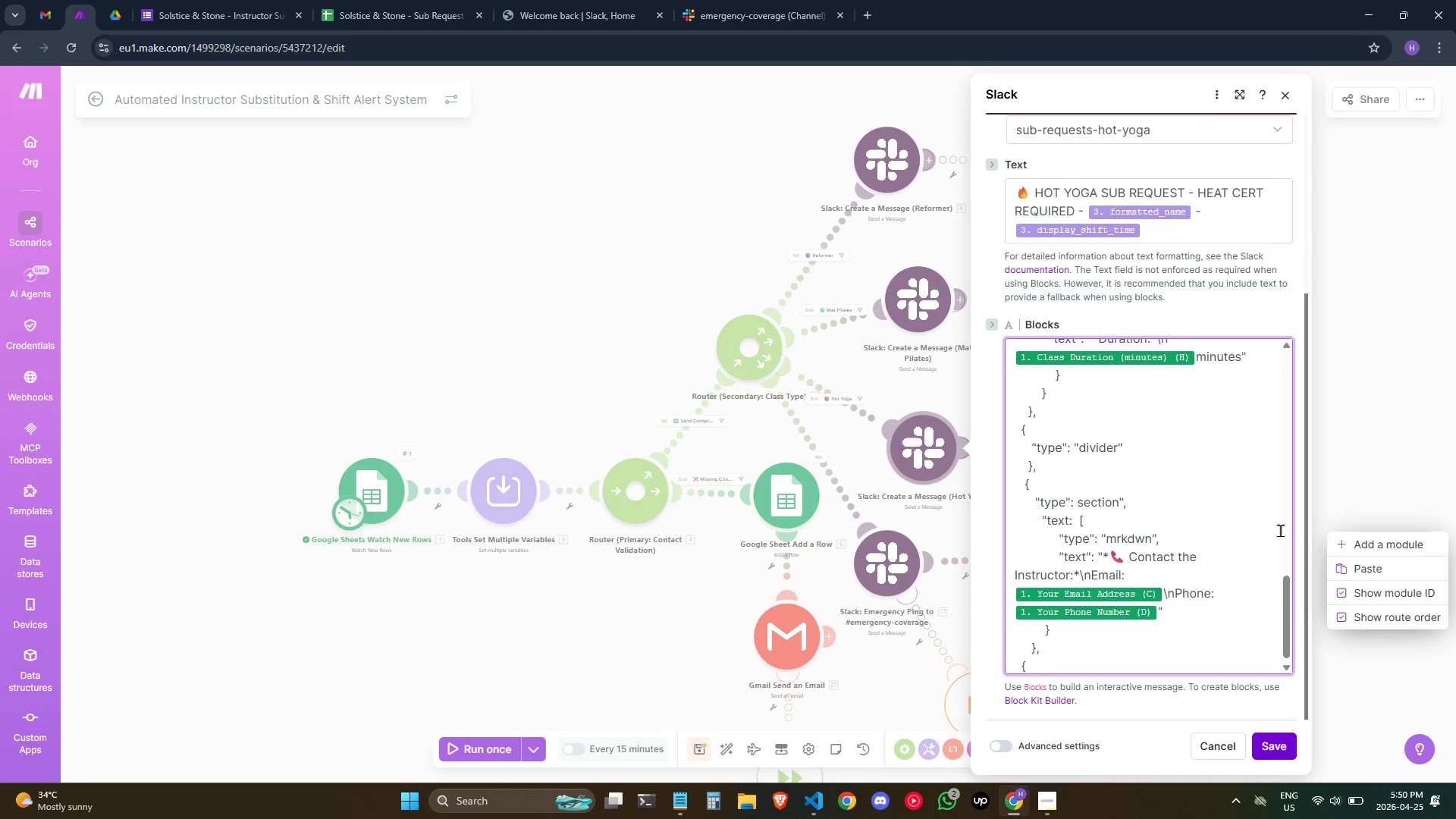 
key(Backspace)
 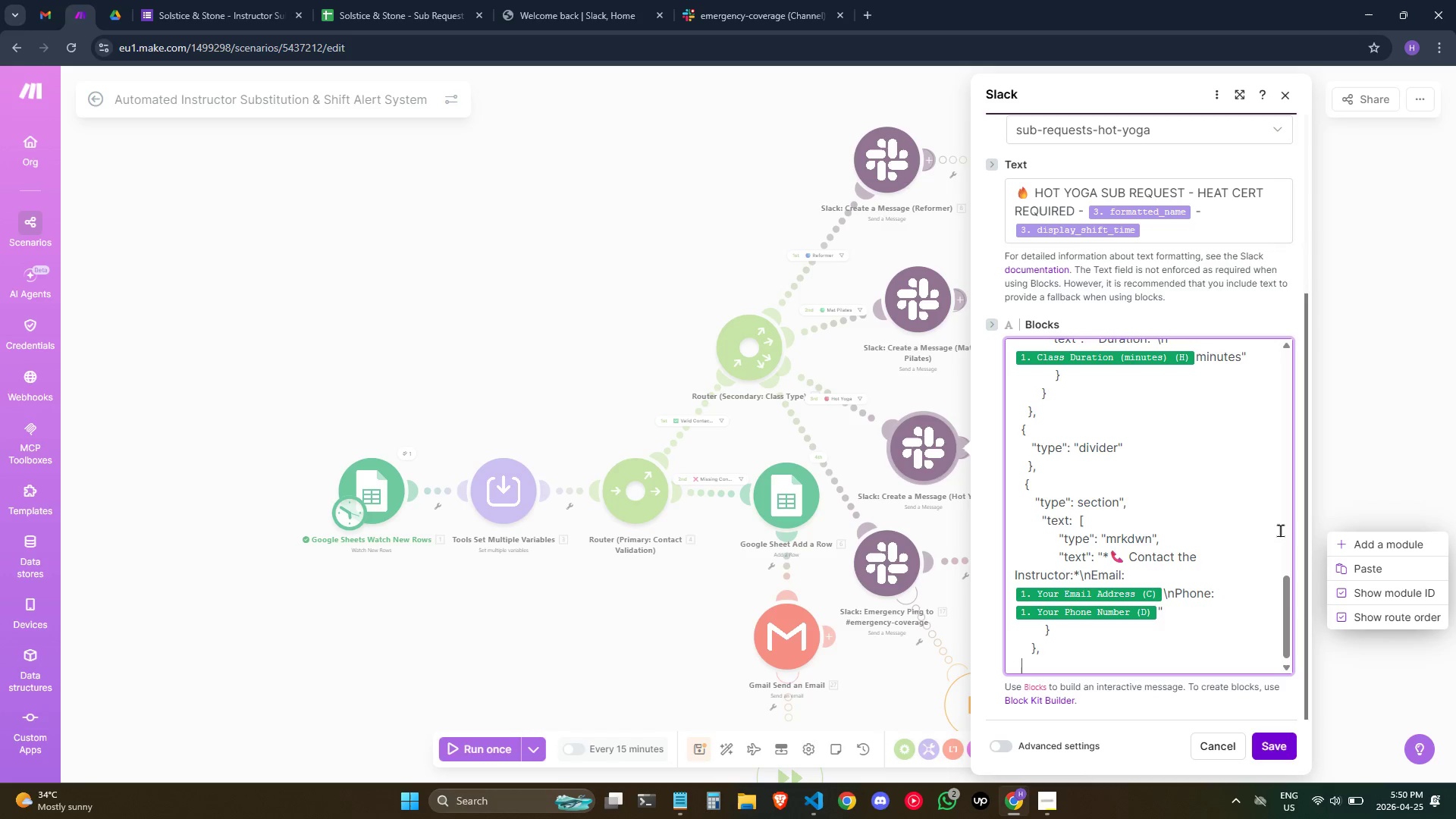 
key(Space)
 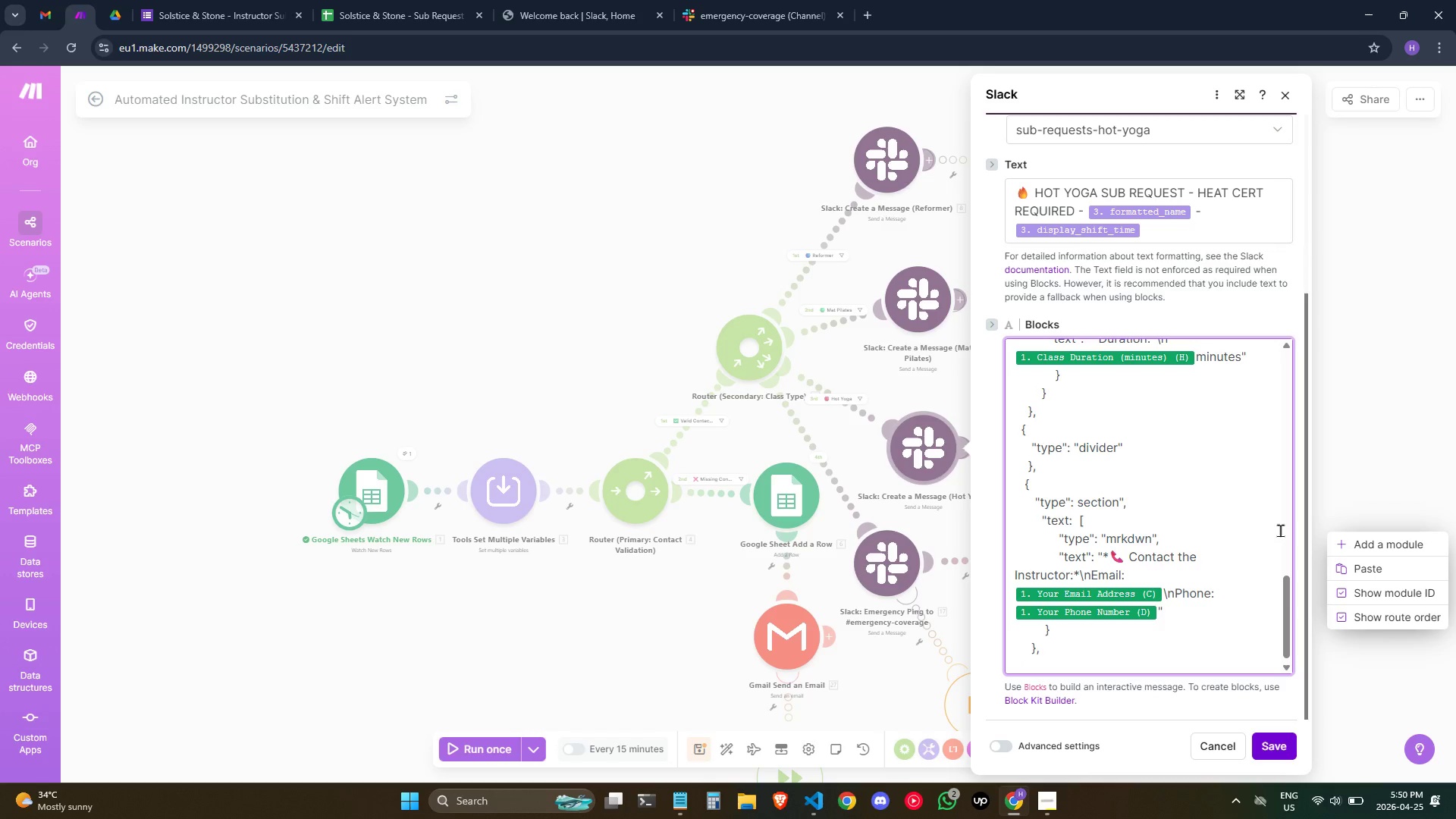 
key(Shift+ShiftRight)
 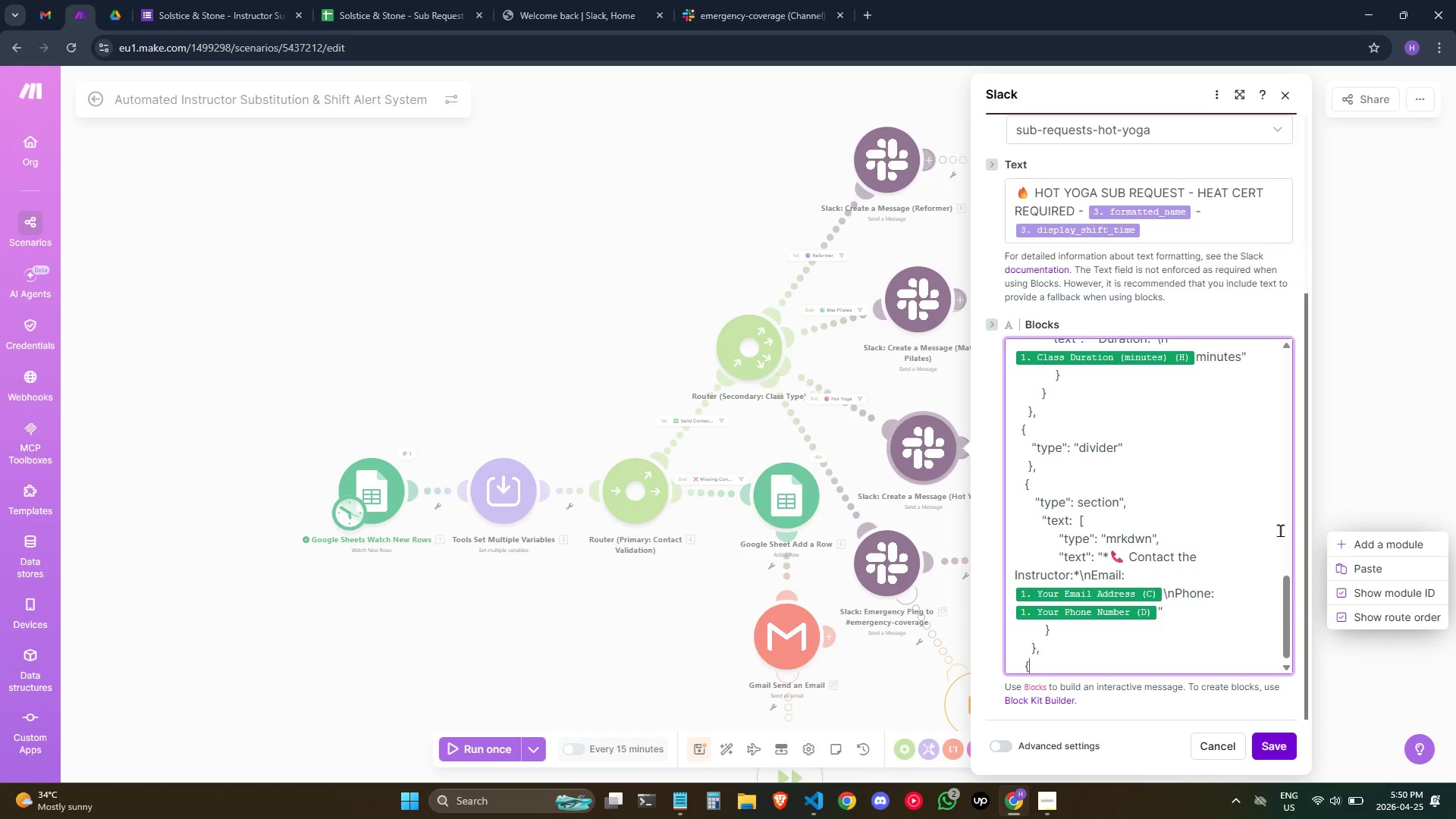 
key(Shift+BracketLeft)
 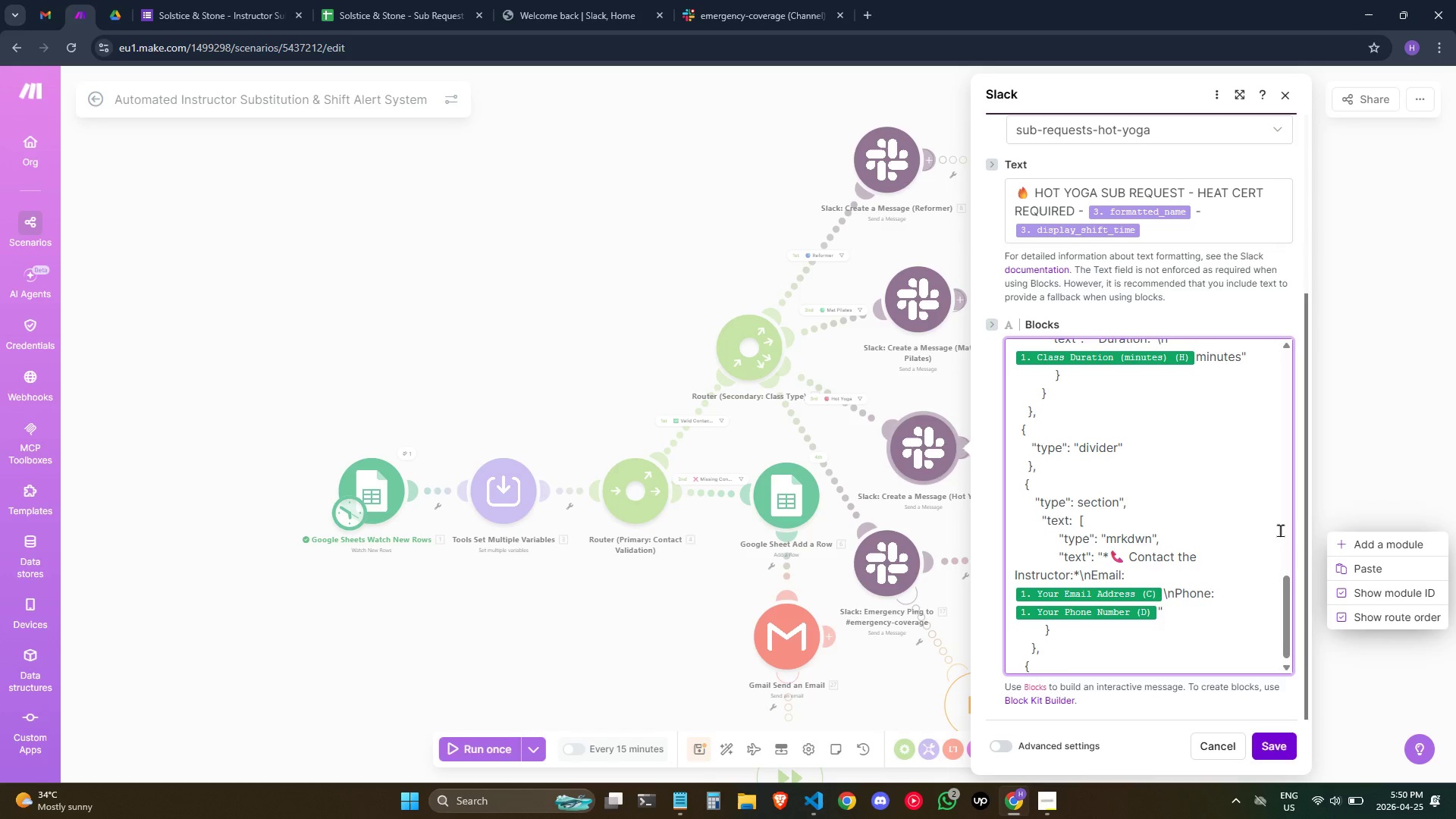 
key(Enter)
 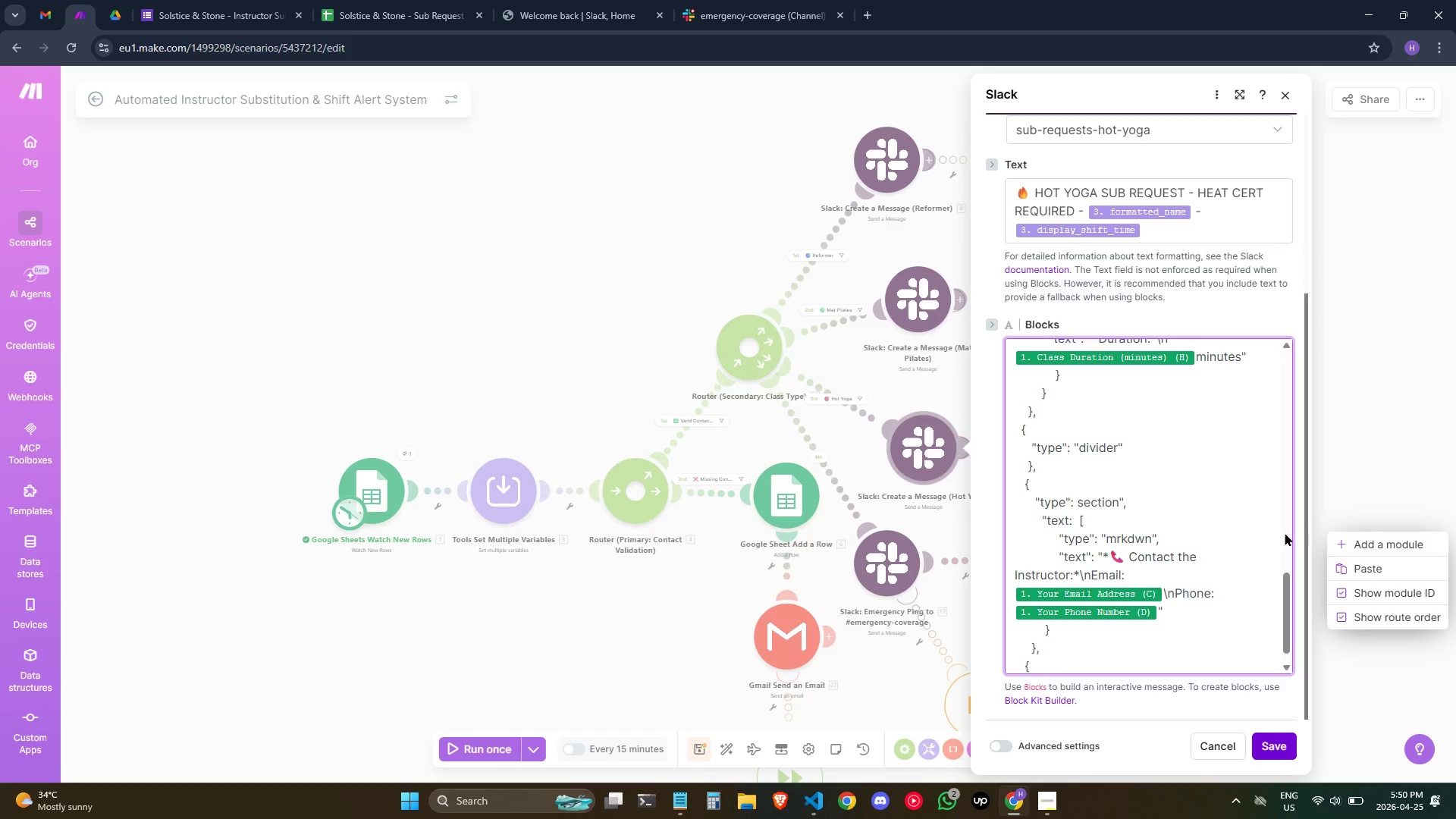 
scroll: coordinate [1261, 541], scroll_direction: down, amount: 2.0
 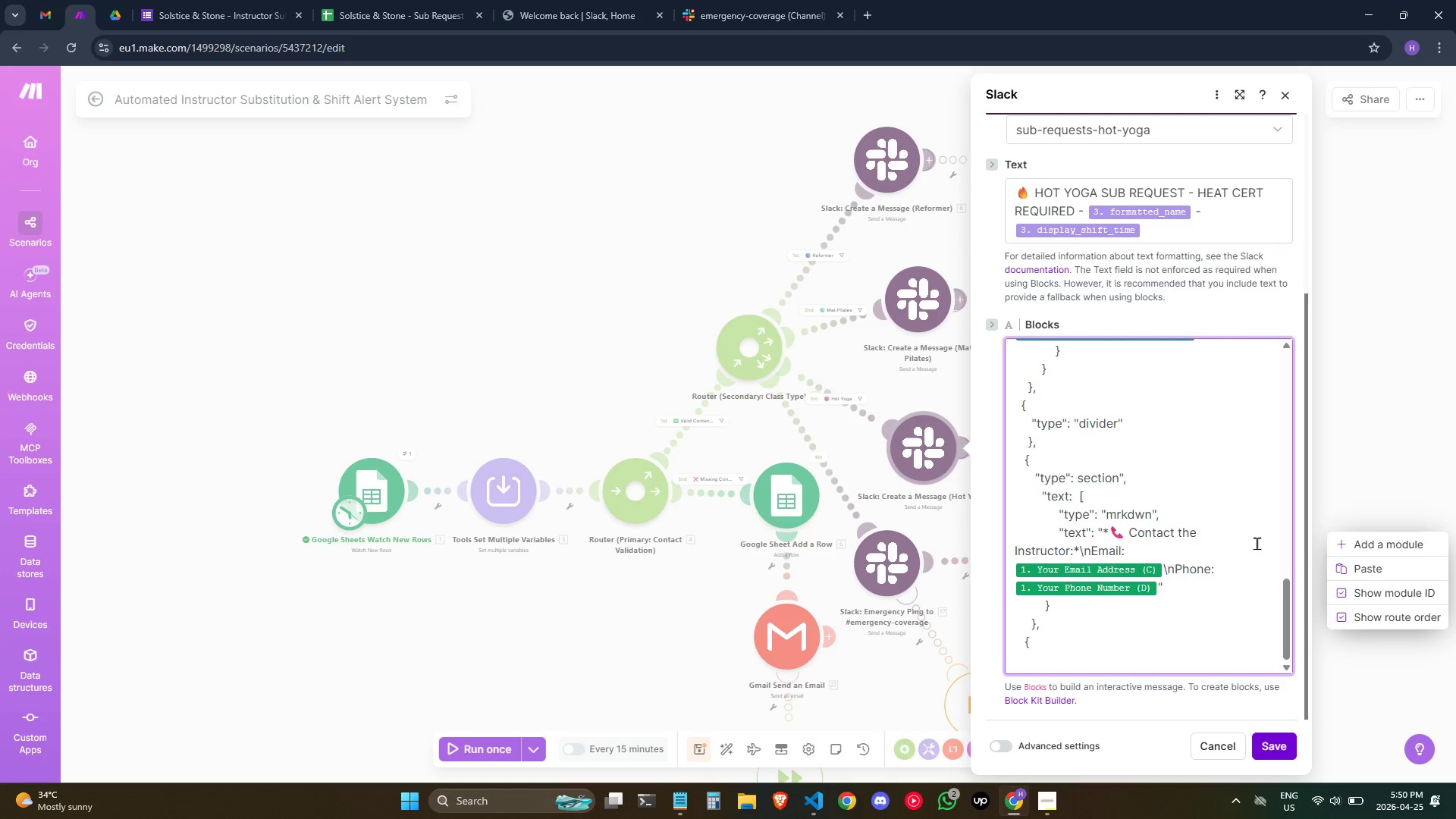 
key(Alt+AltLeft)
 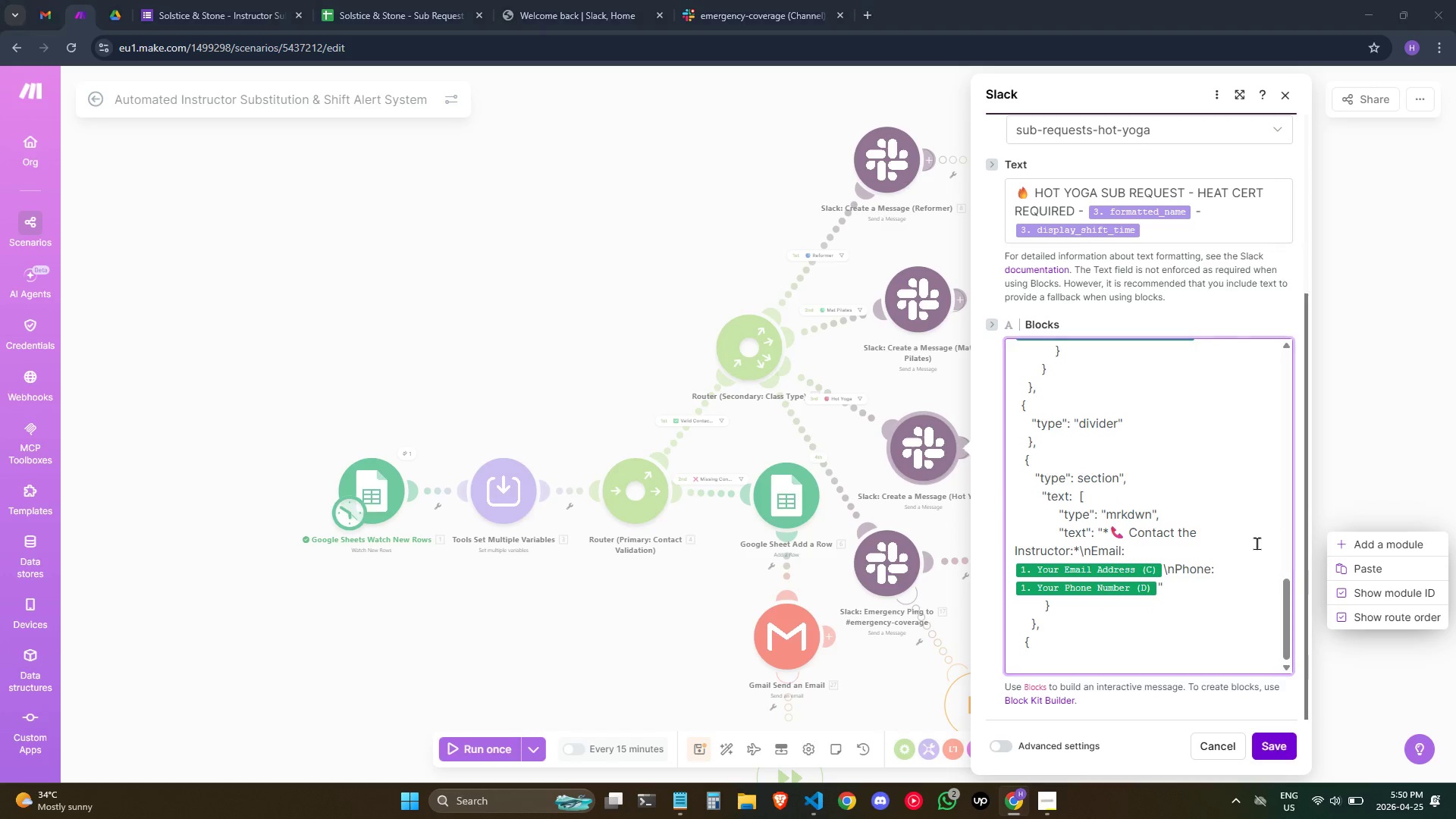 
key(Alt+Tab)